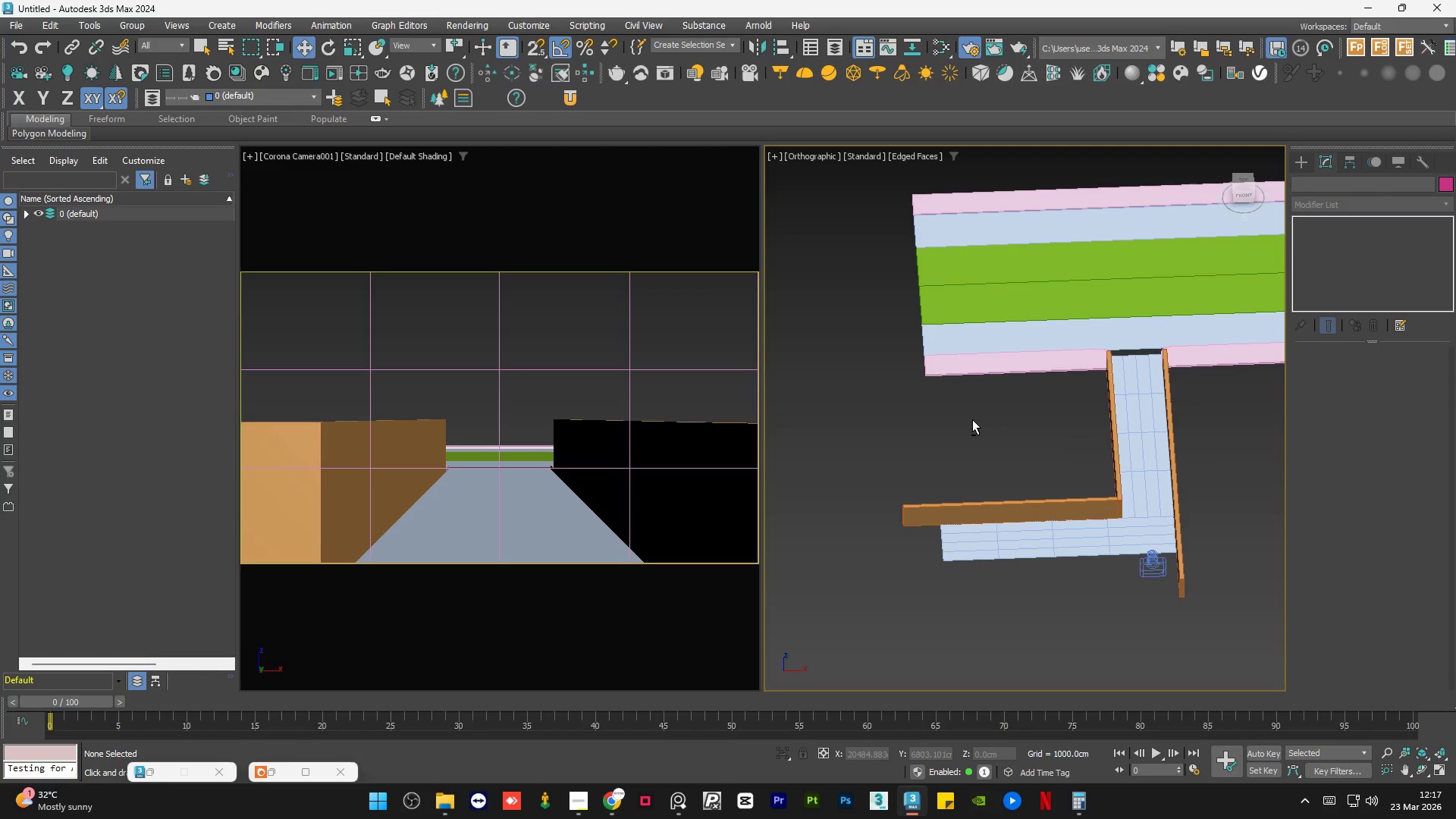 
double_click([858, 423])
 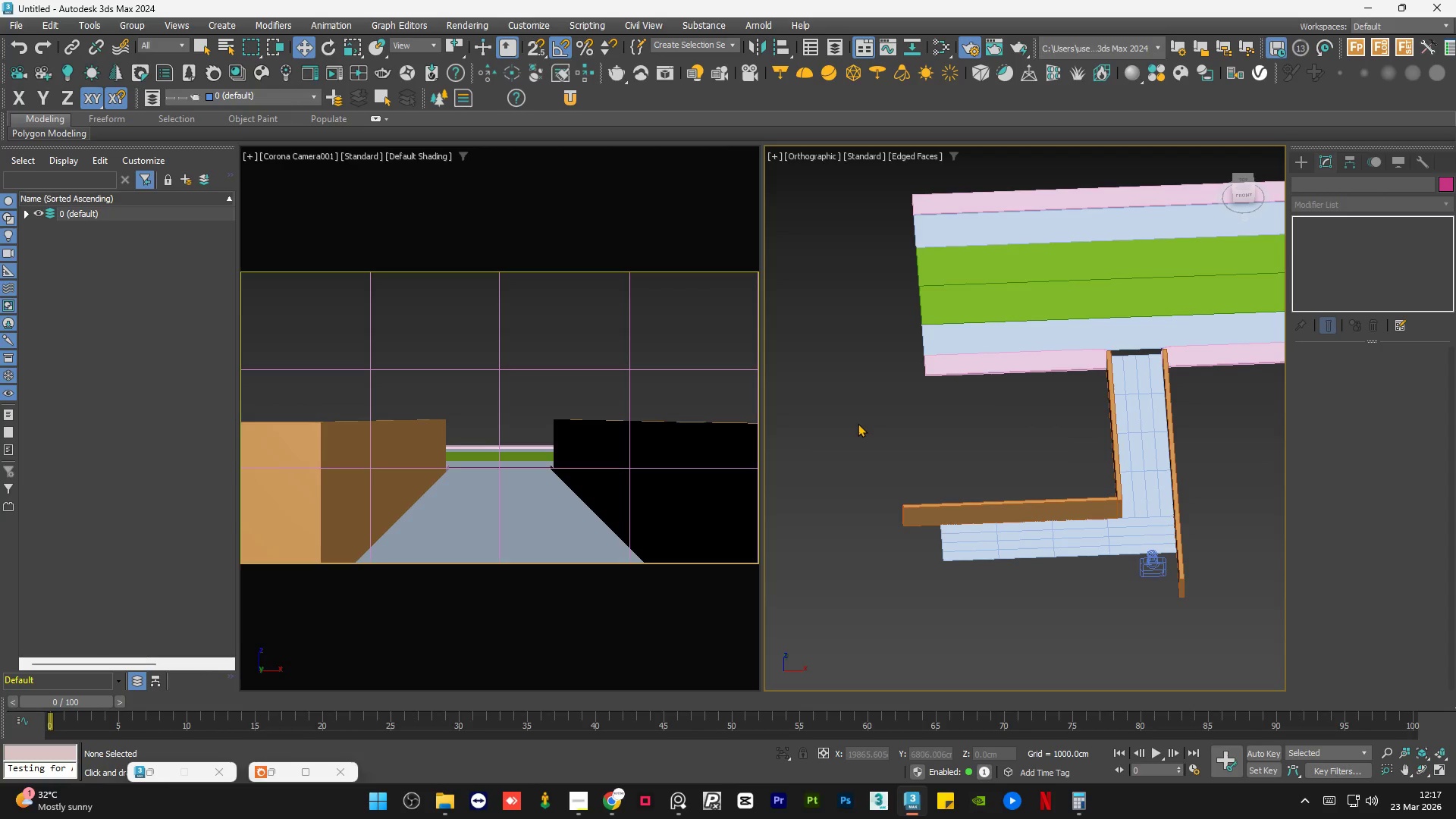 
double_click([858, 423])
 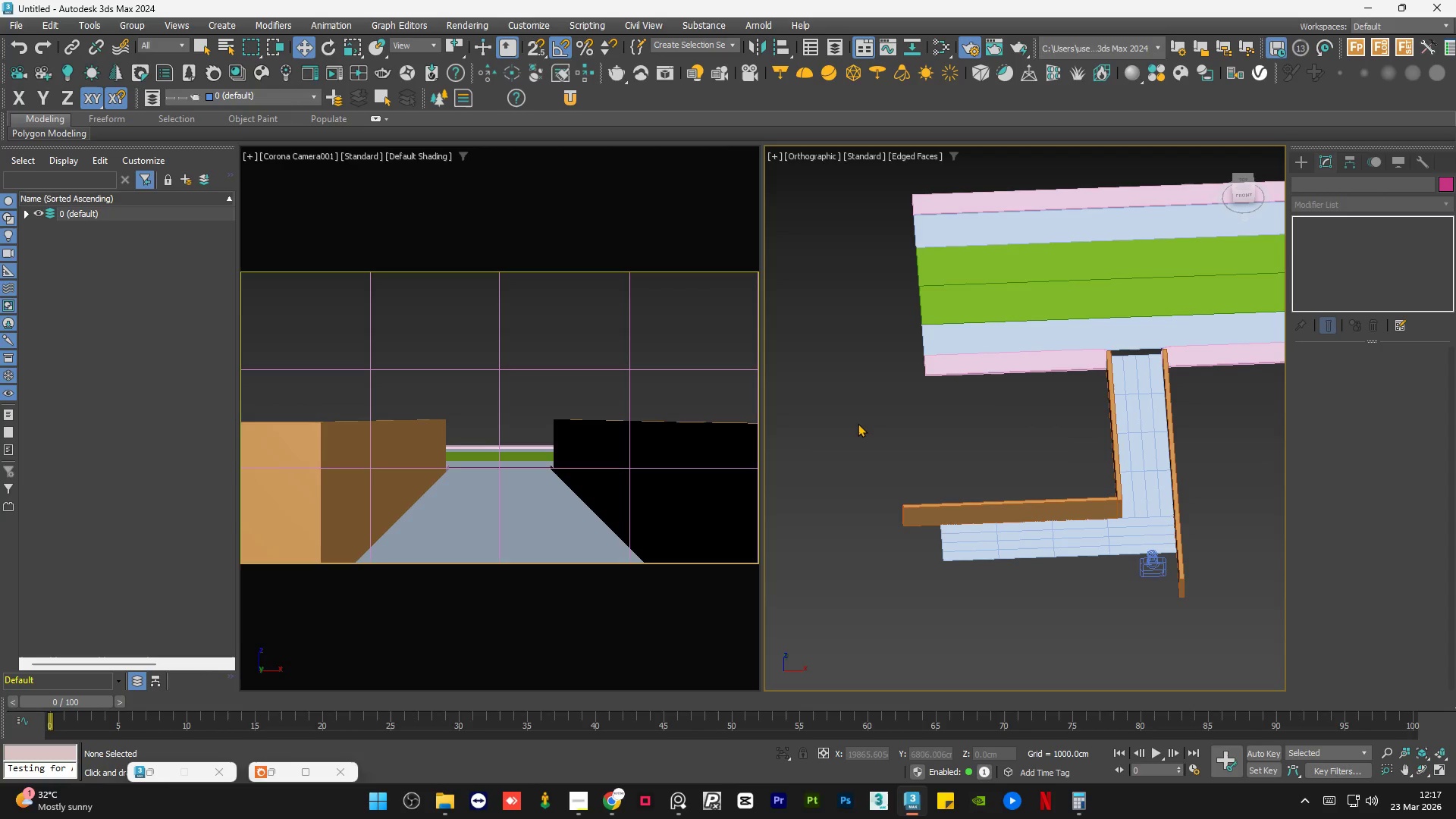 
double_click([858, 423])
 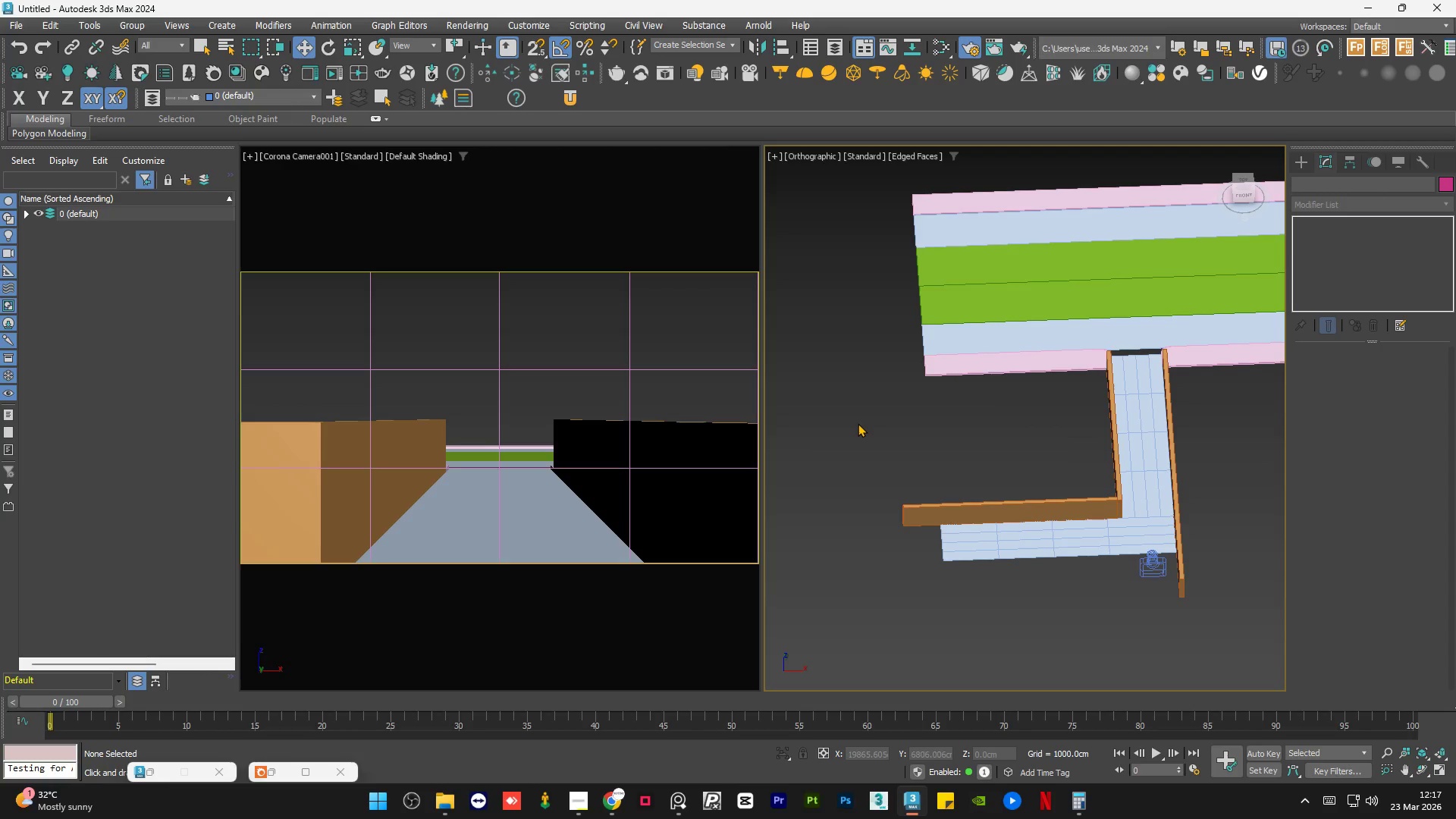 
double_click([858, 423])
 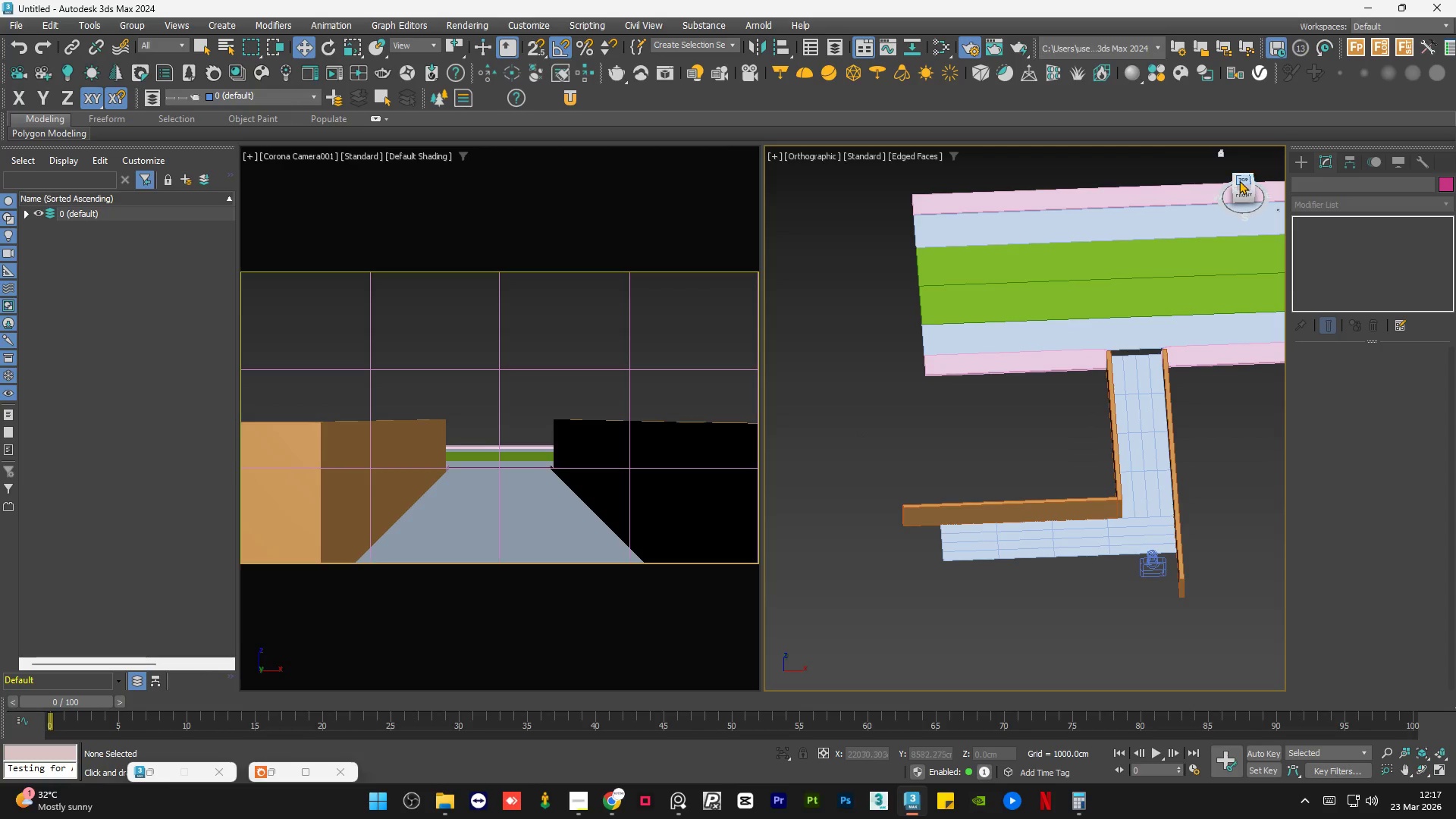 
left_click([1238, 180])
 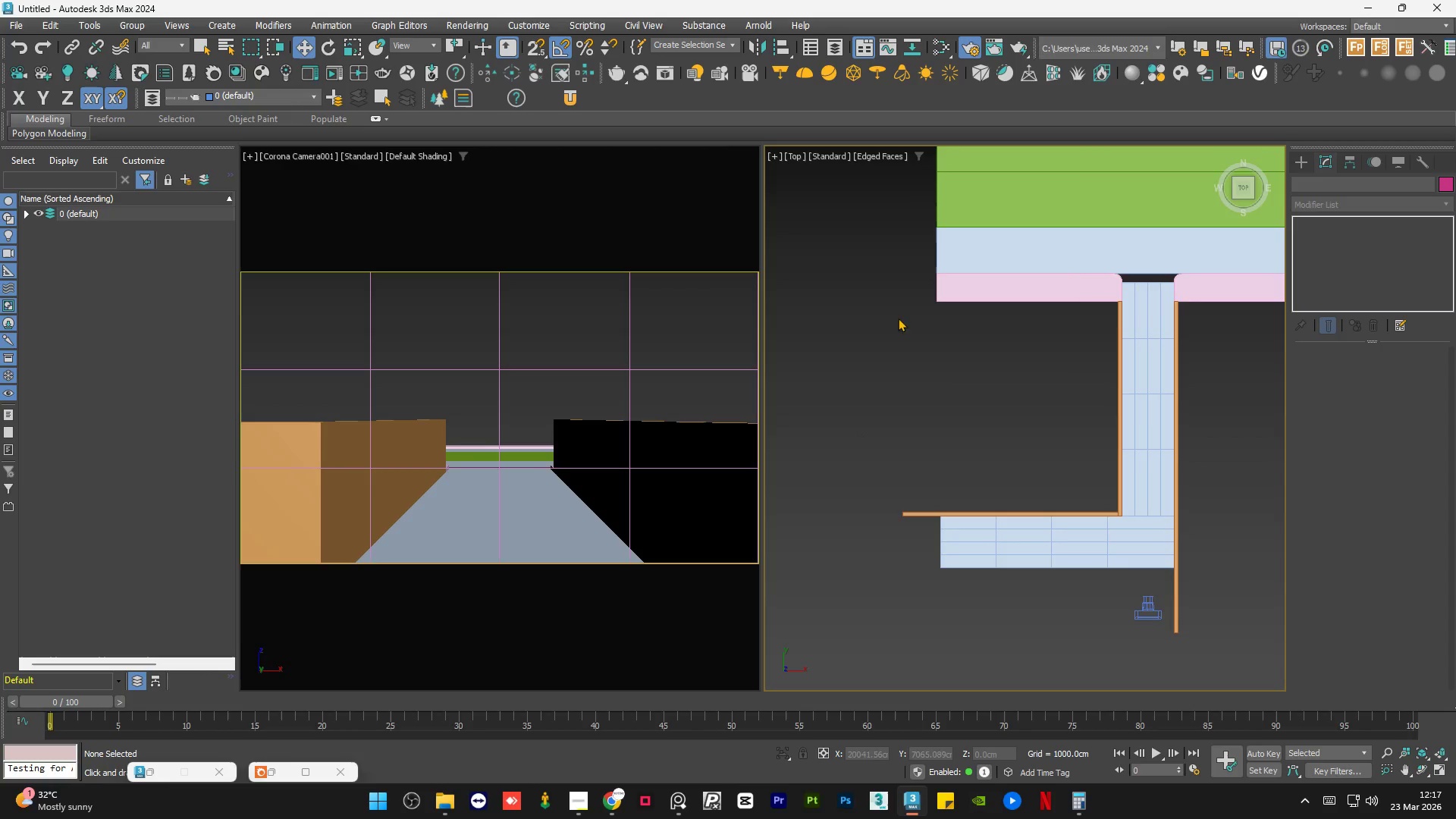 
scroll: coordinate [784, 394], scroll_direction: down, amount: 1.0
 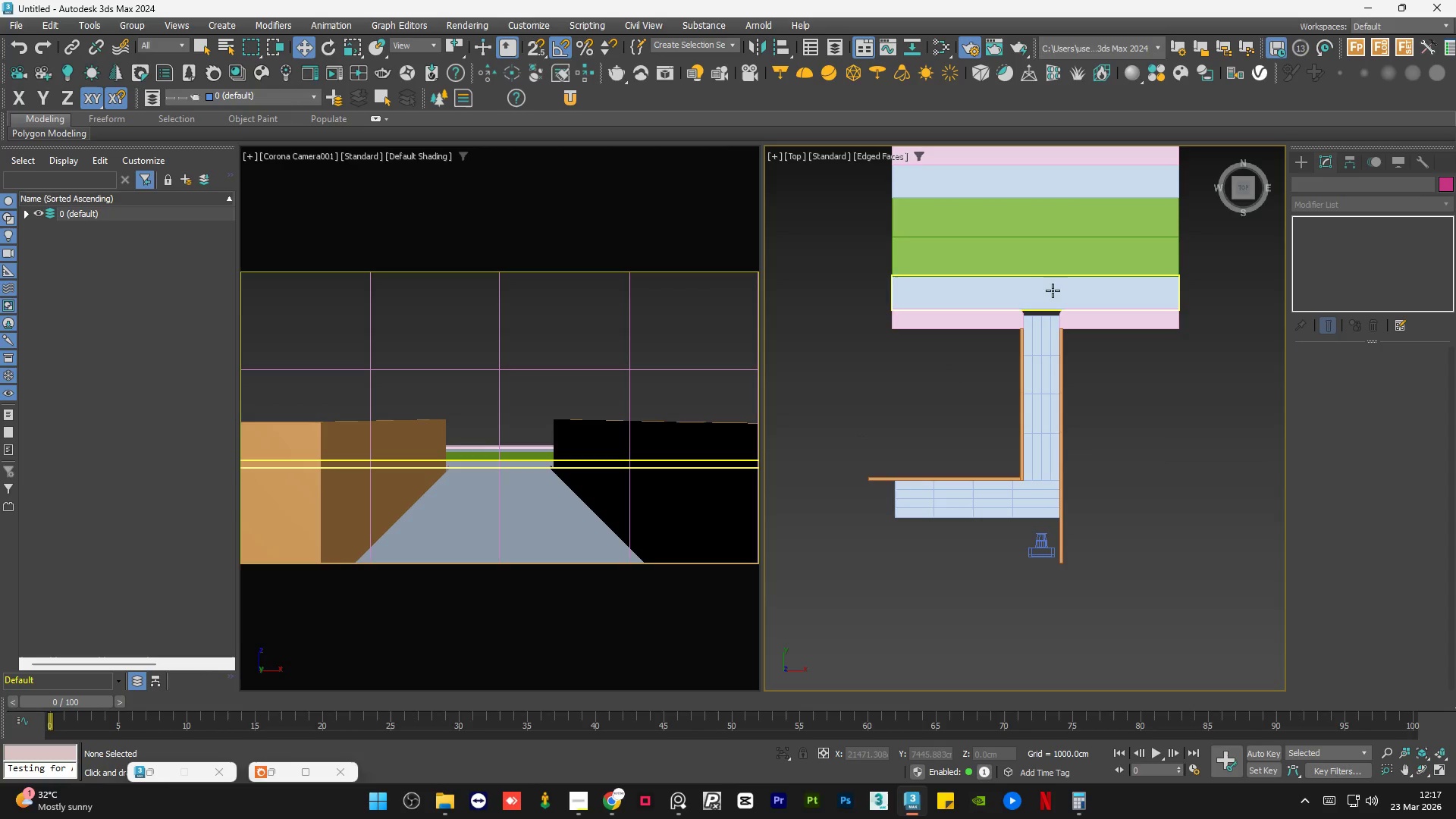 
scroll: coordinate [1047, 309], scroll_direction: up, amount: 4.0
 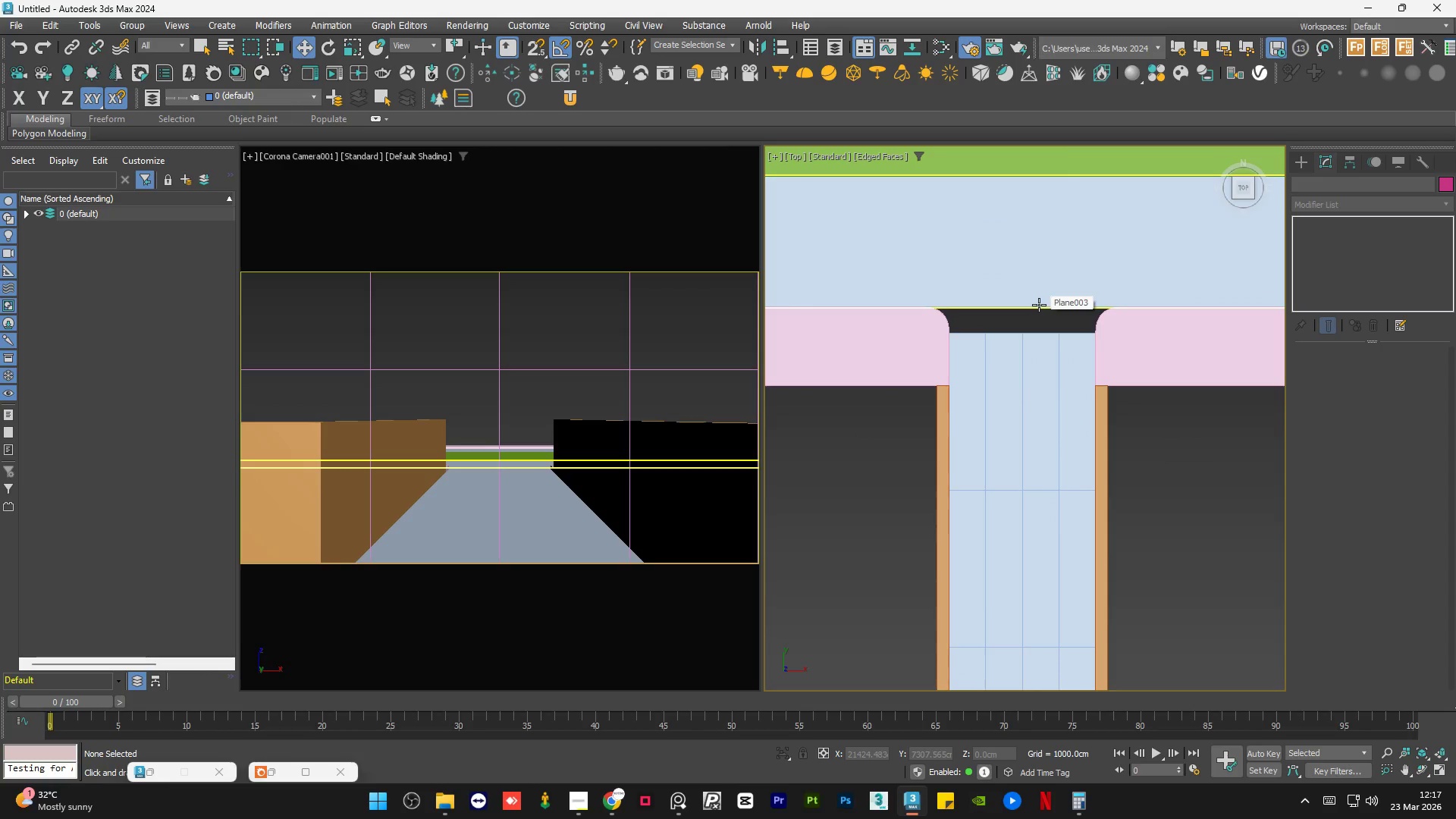 
wait(10.37)
 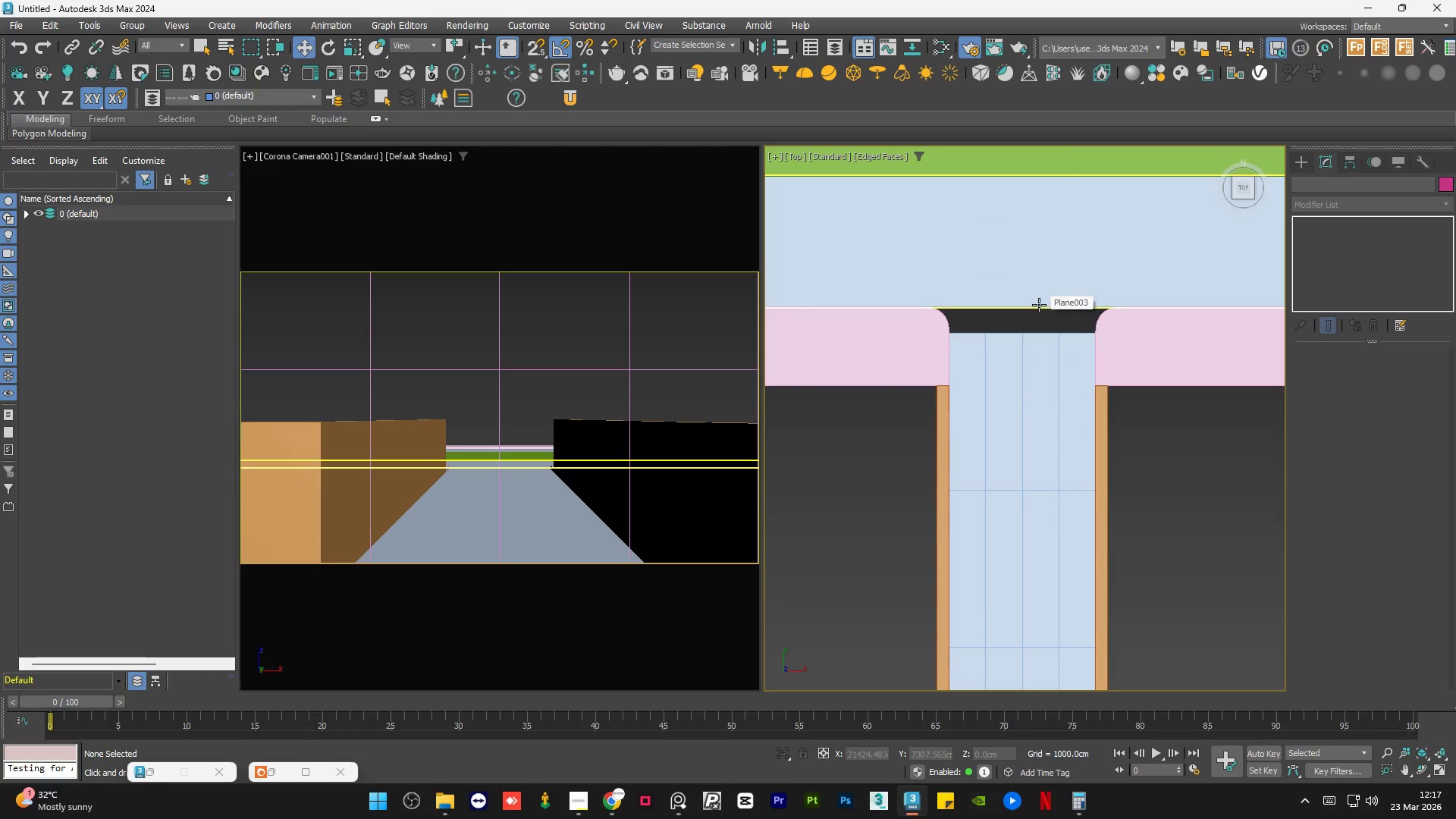 
left_click([271, 781])
 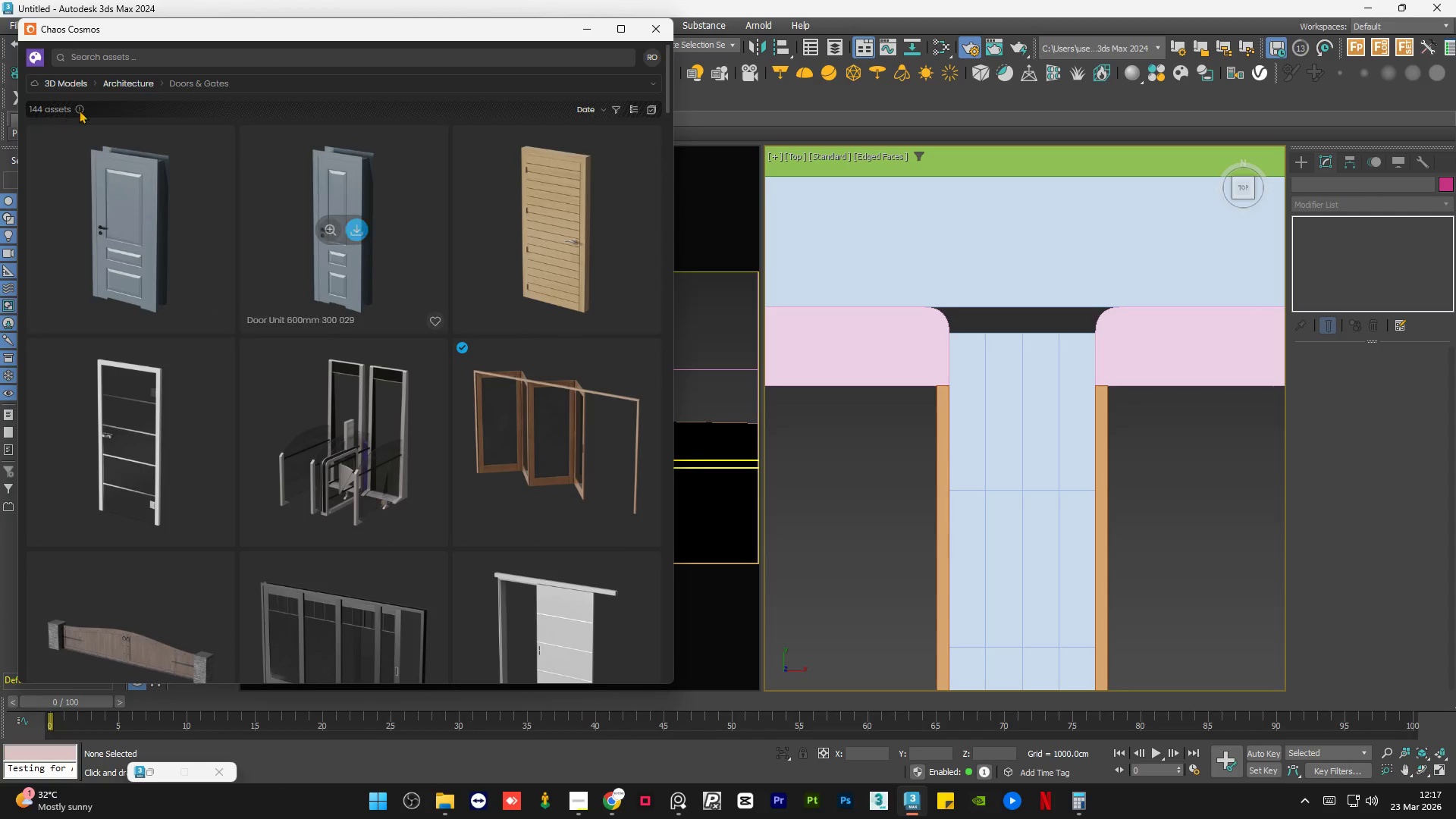 
left_click([126, 83])
 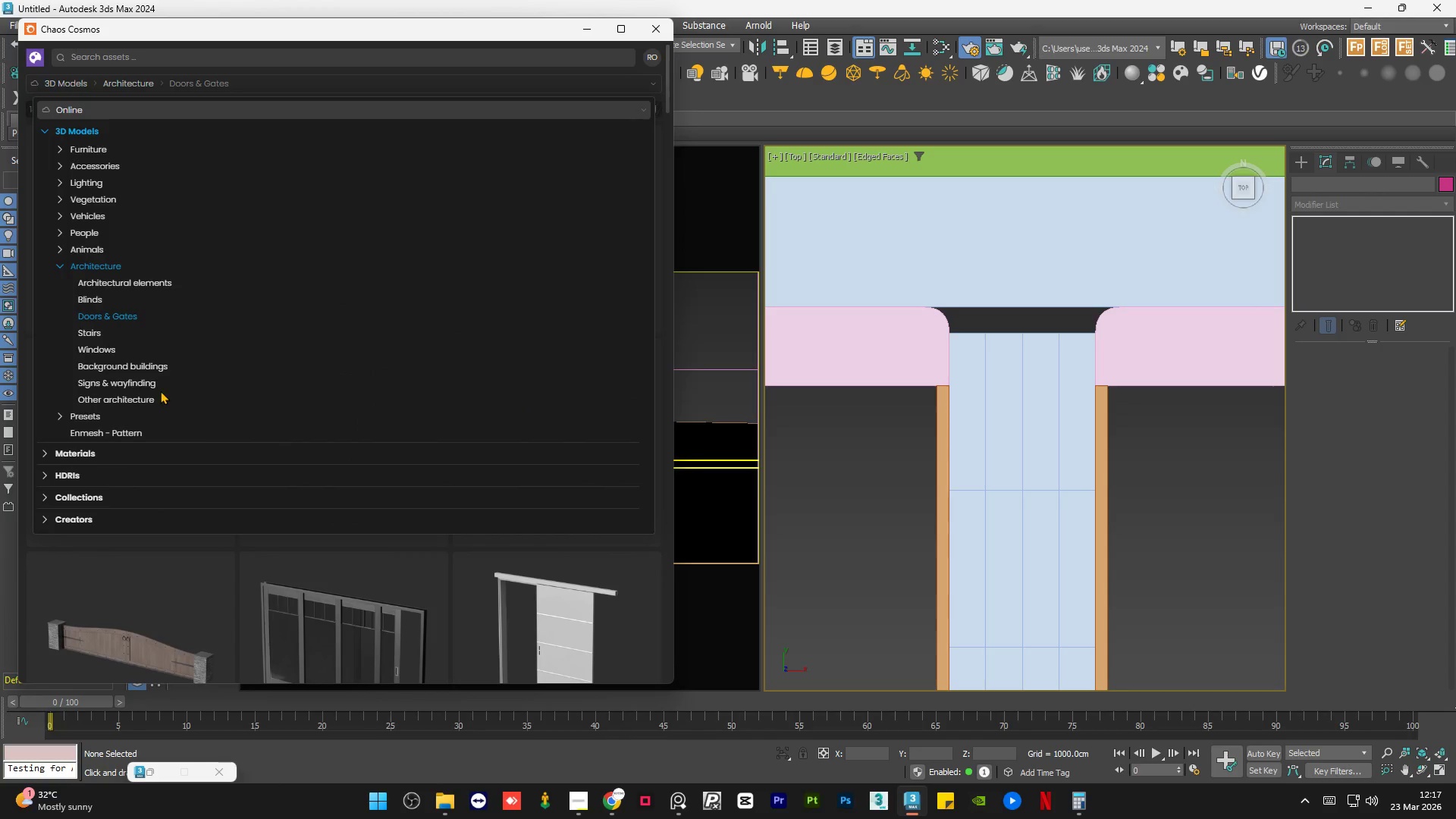 
left_click([153, 280])
 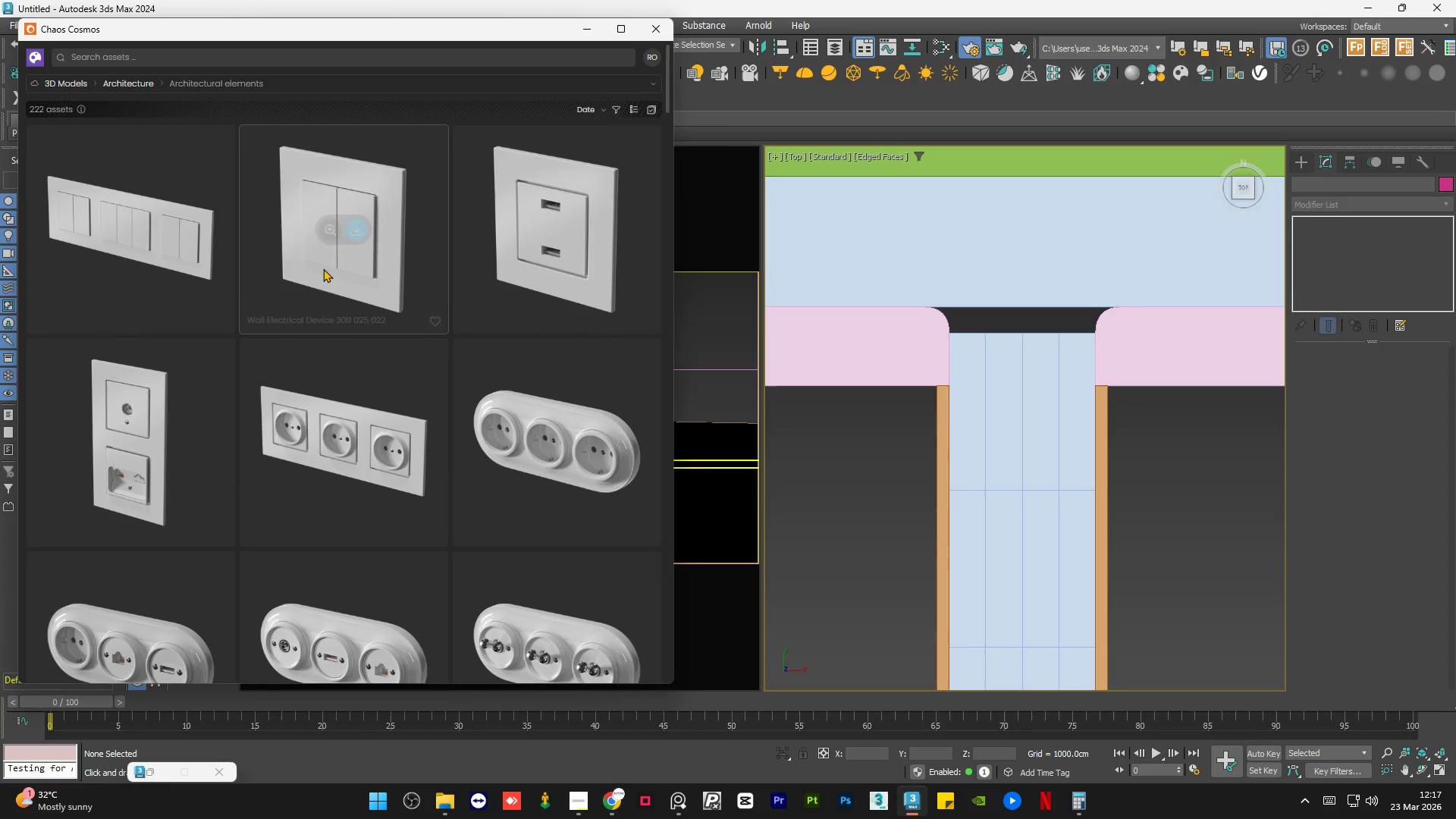 
scroll: coordinate [342, 266], scroll_direction: down, amount: 27.0
 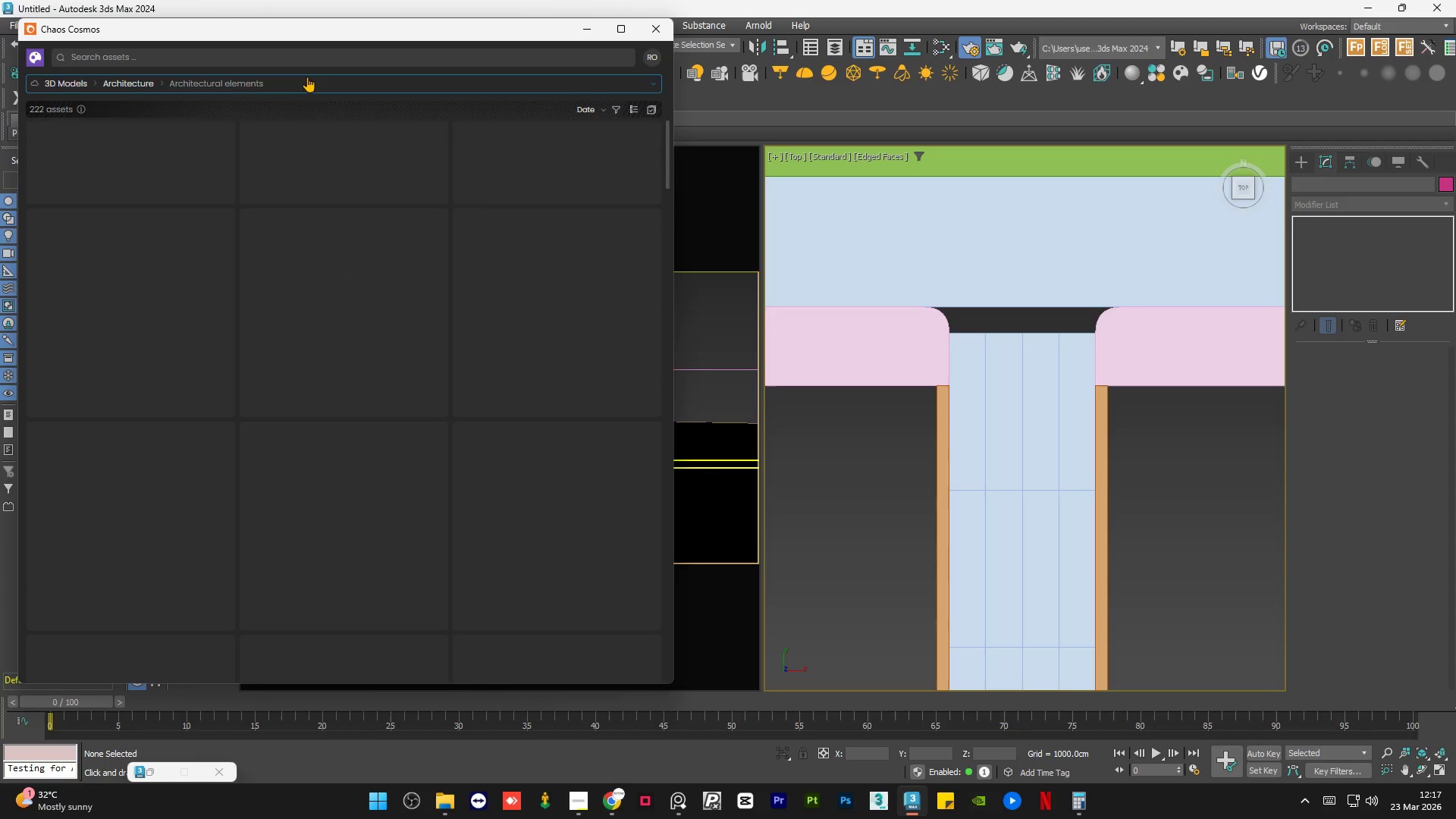 
left_click([307, 58])
 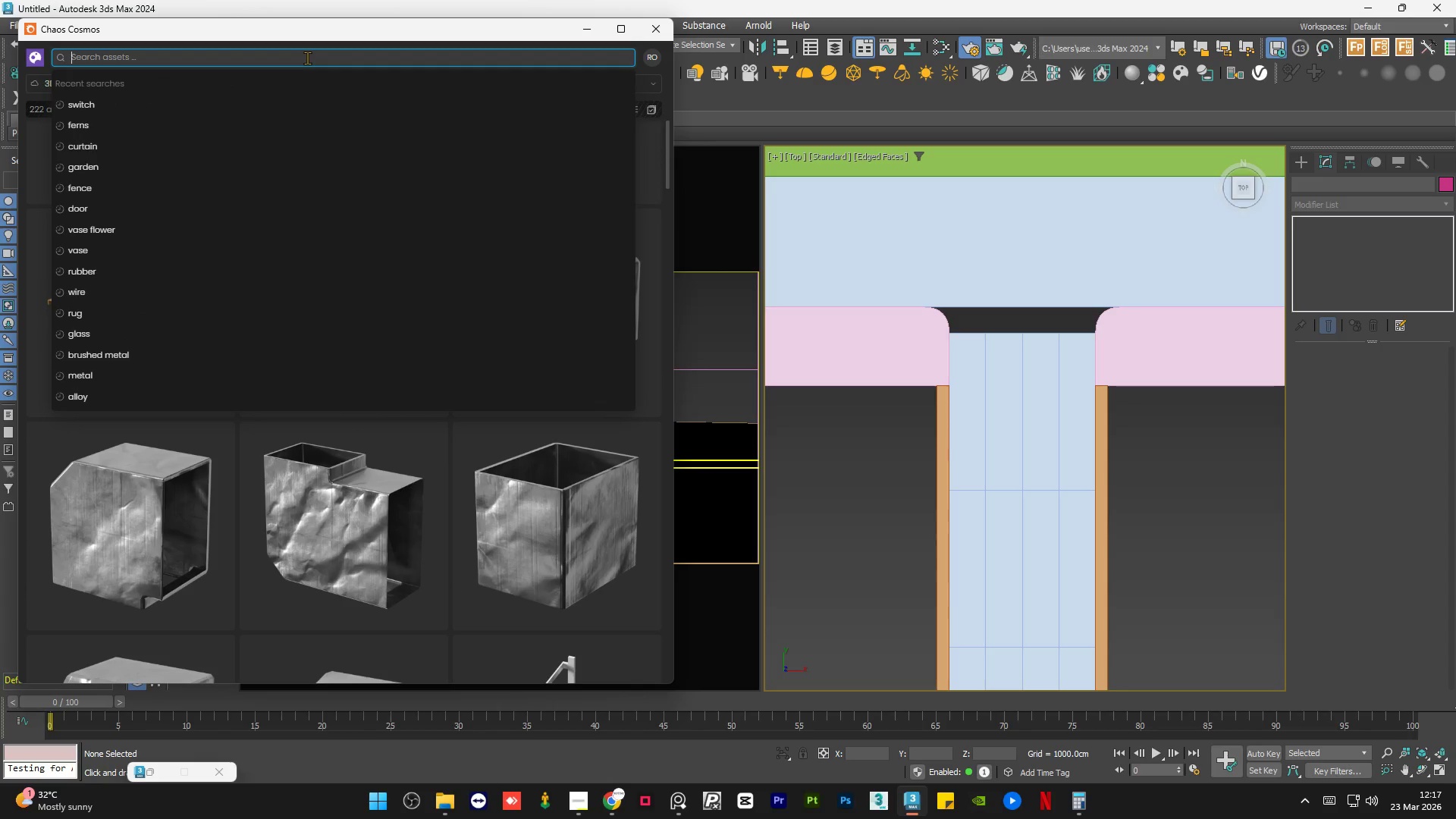 
left_click([858, 493])
 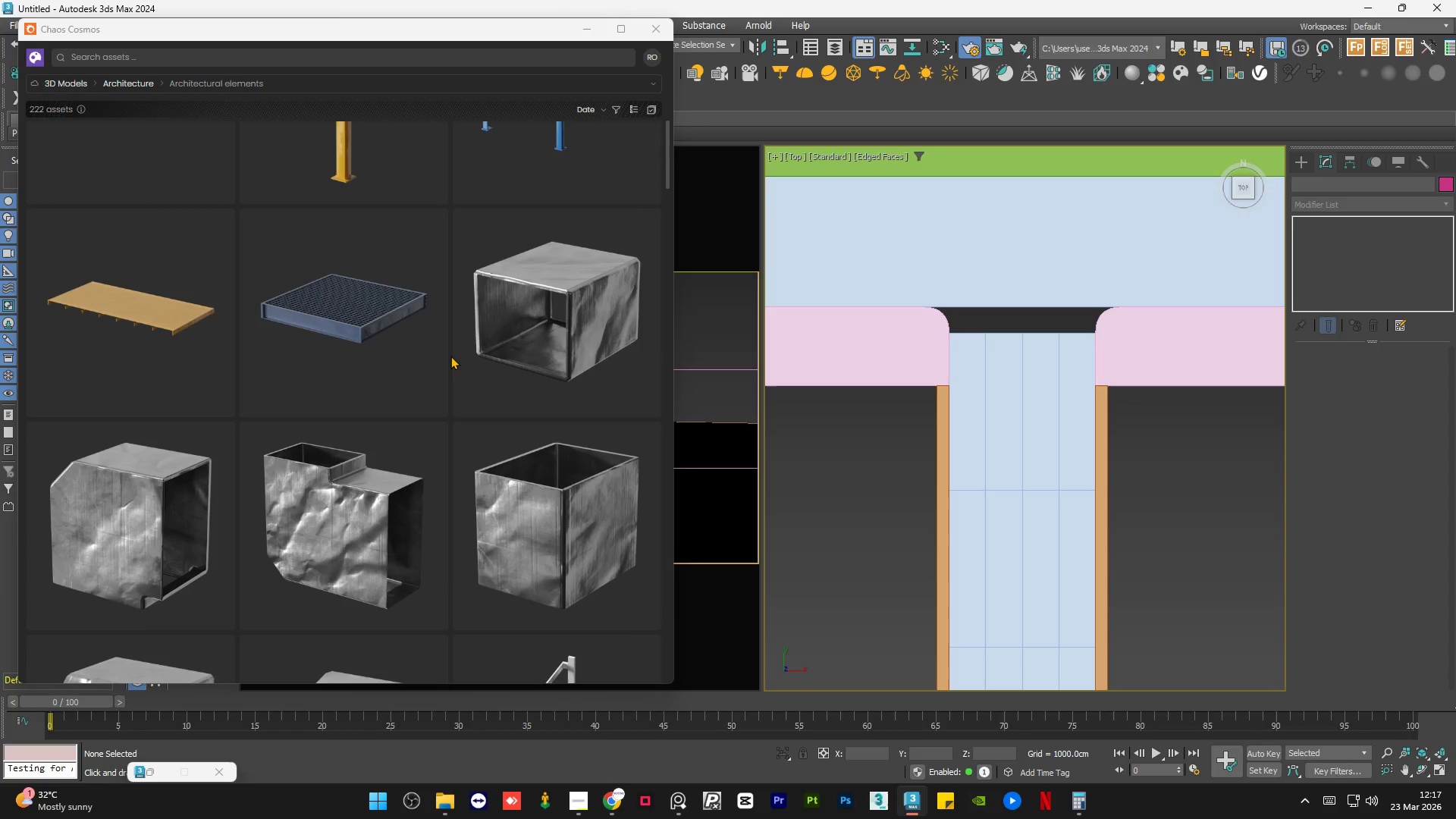 
scroll: coordinate [488, 296], scroll_direction: up, amount: 7.0
 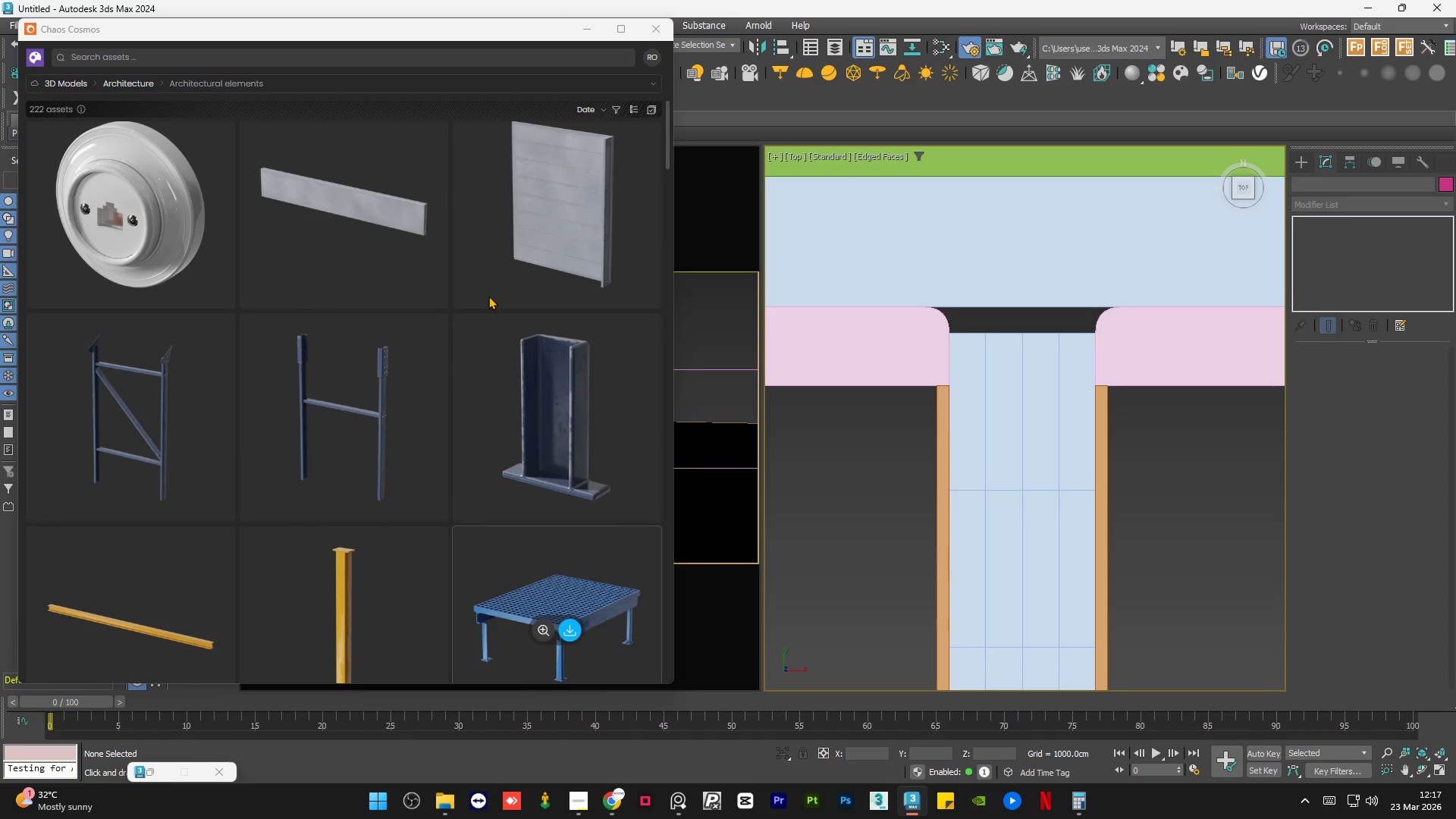 
scroll: coordinate [490, 294], scroll_direction: down, amount: 7.0
 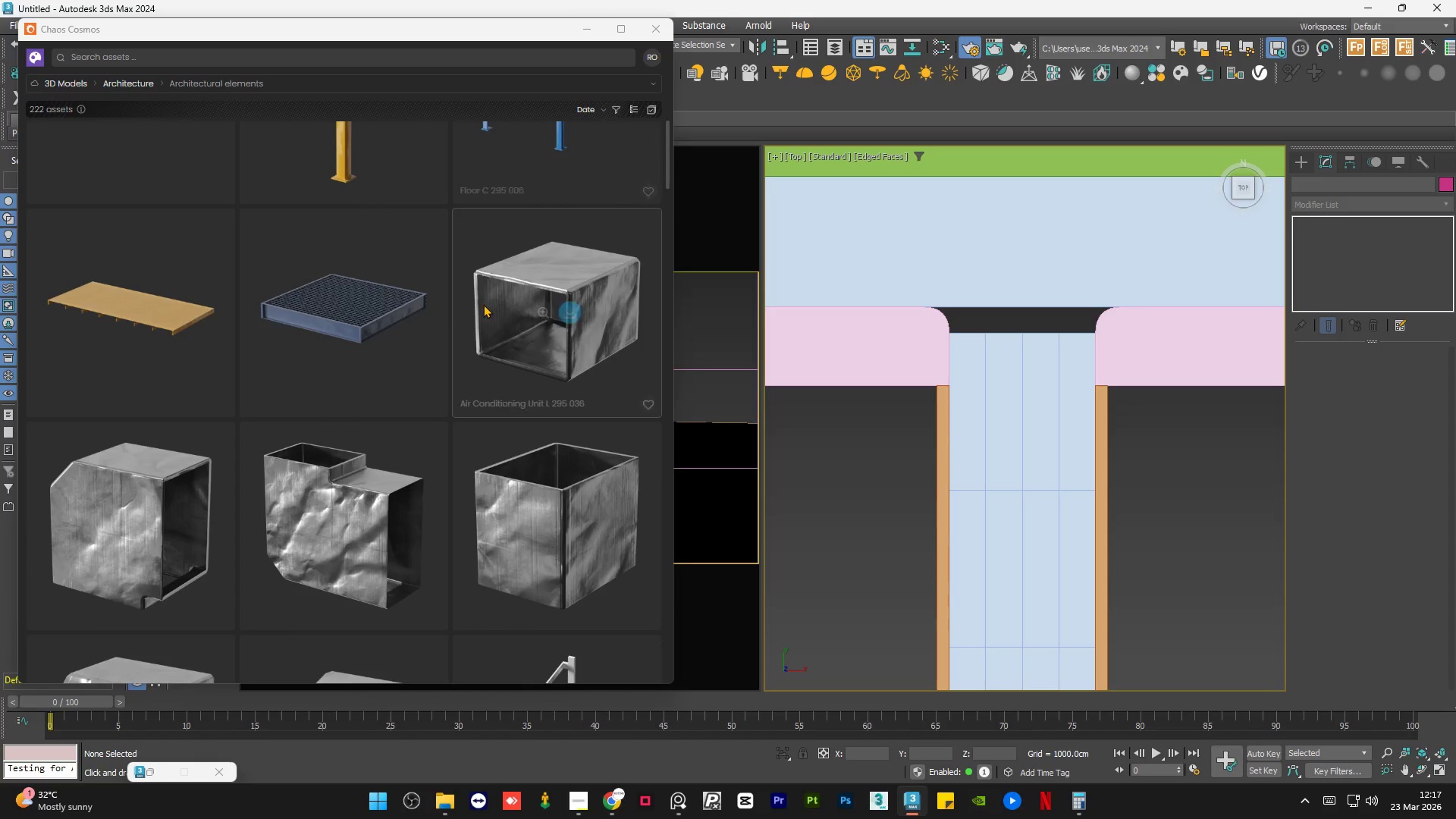 
scroll: coordinate [483, 306], scroll_direction: up, amount: 6.0
 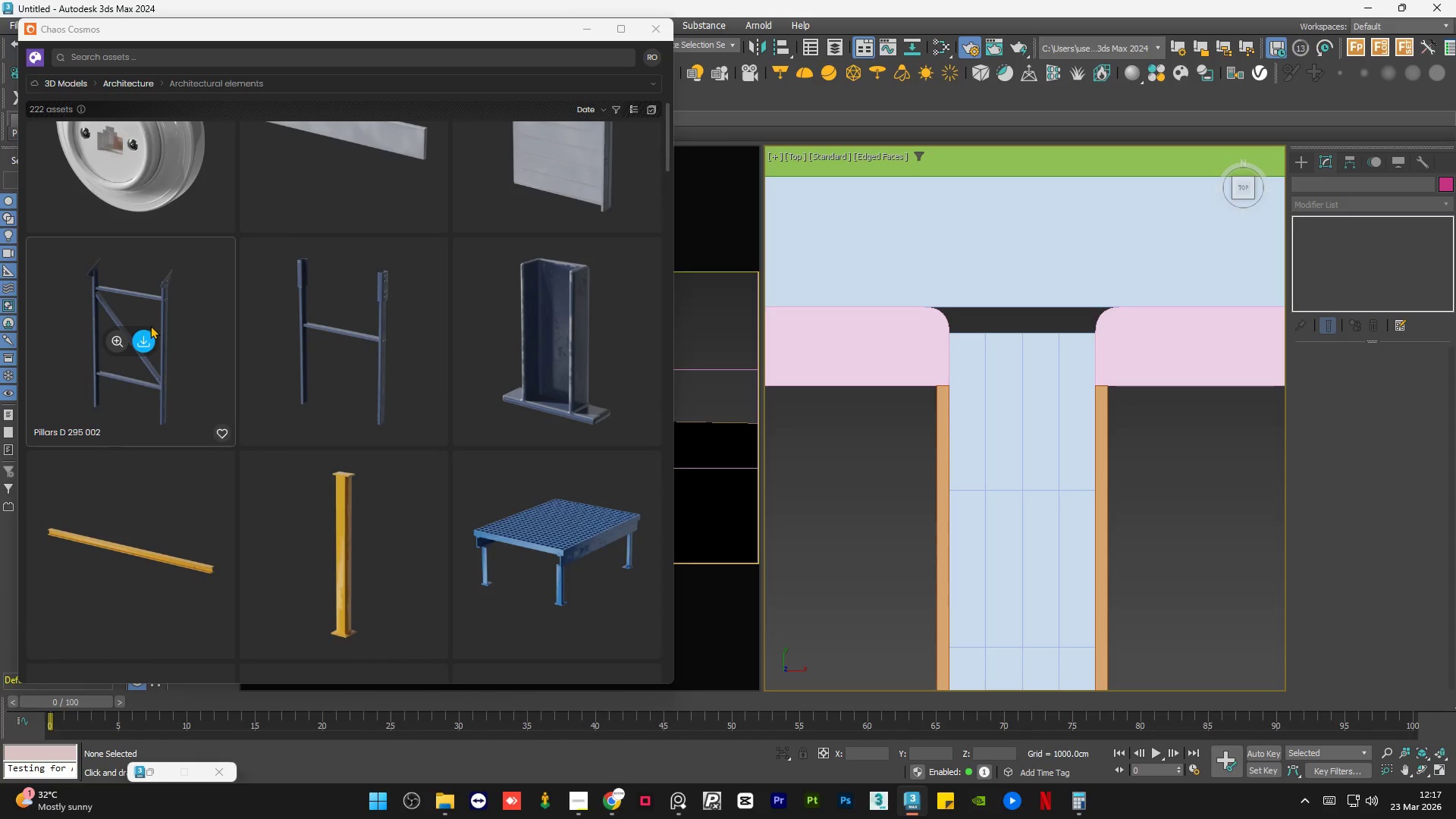 
scroll: coordinate [133, 414], scroll_direction: down, amount: 7.0
 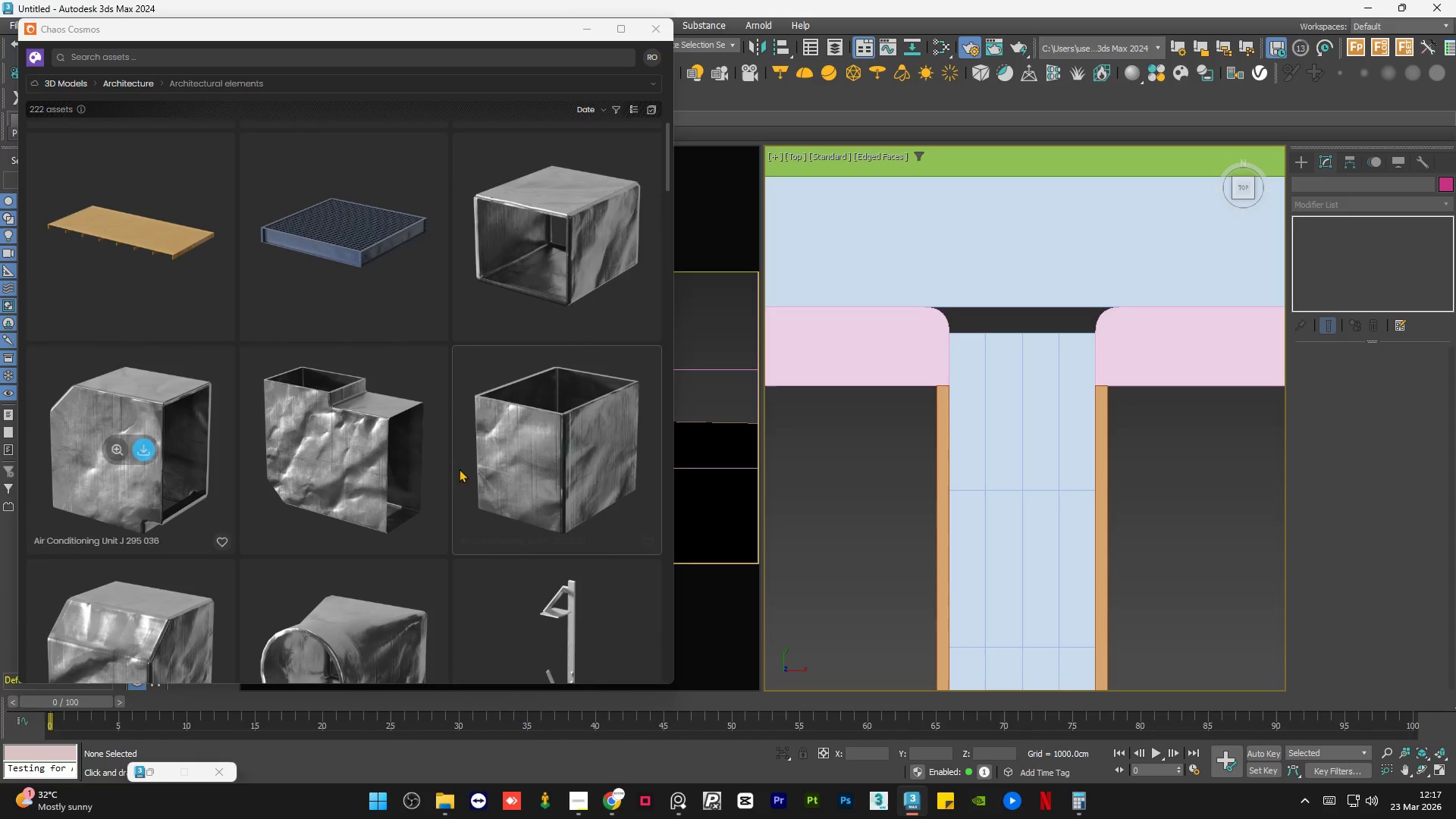 
mouse_move([383, 457])
 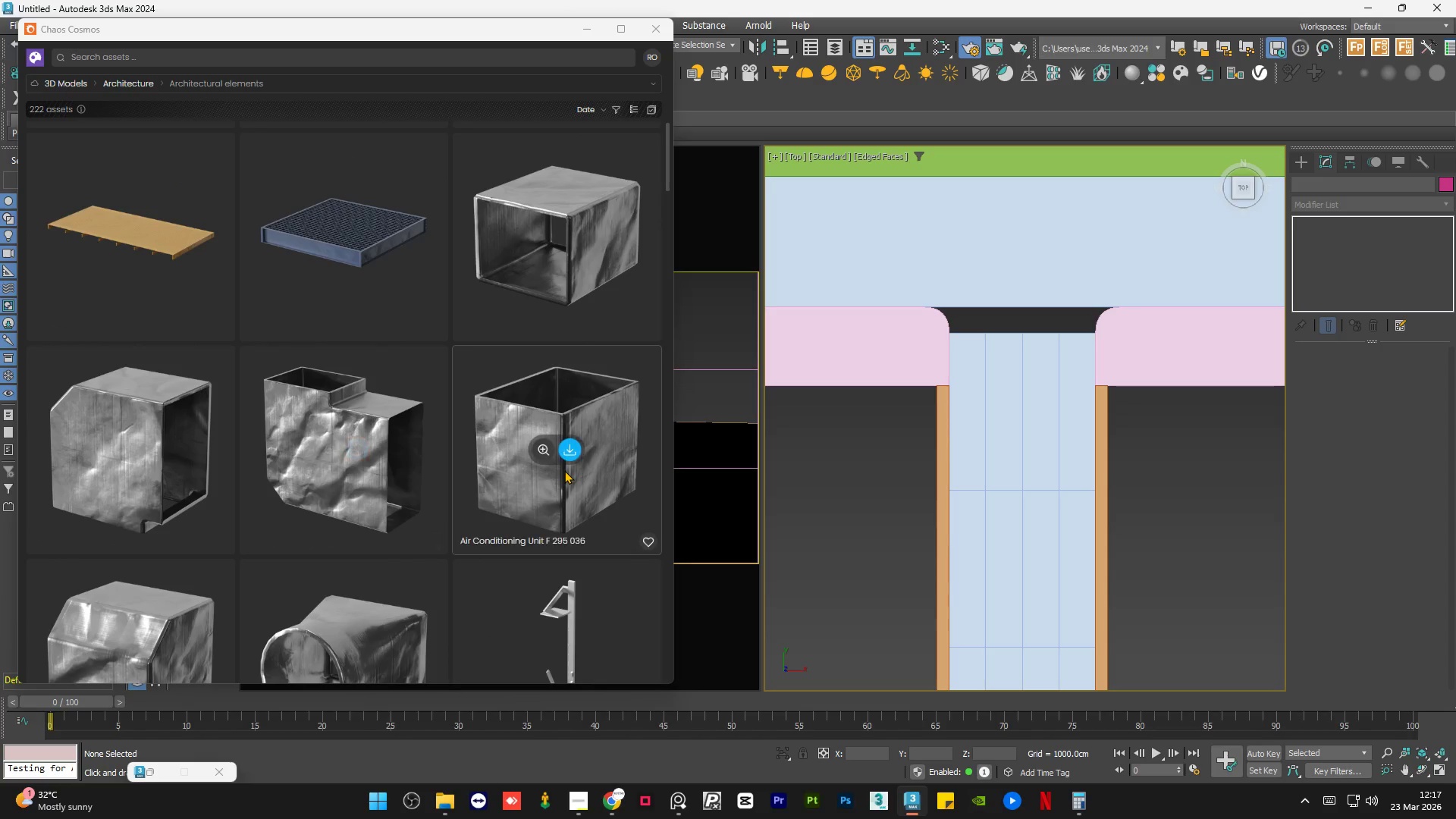 
scroll: coordinate [499, 441], scroll_direction: down, amount: 5.0
 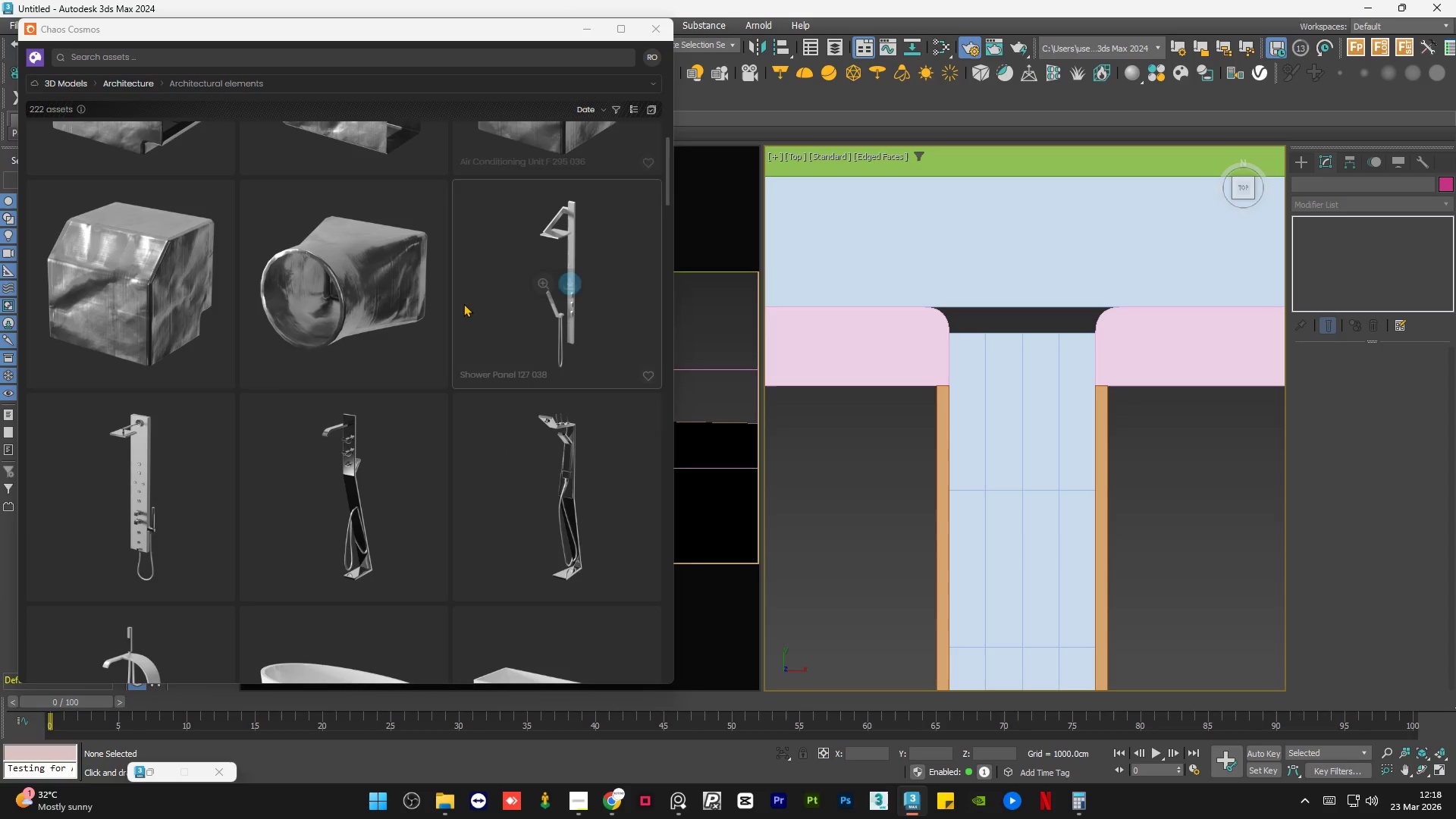 
mouse_move([481, 291])
 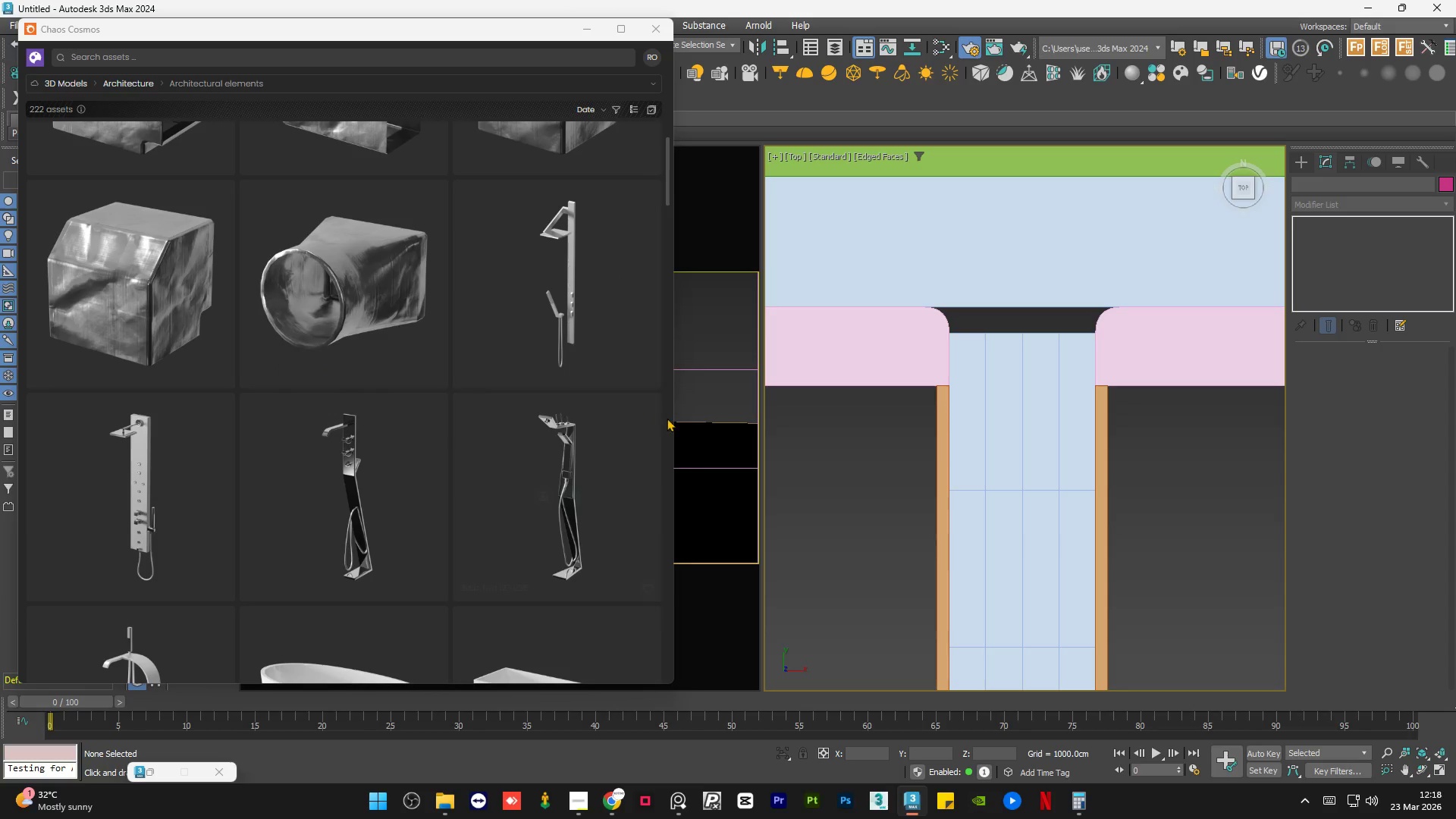 
scroll: coordinate [510, 410], scroll_direction: down, amount: 15.0
 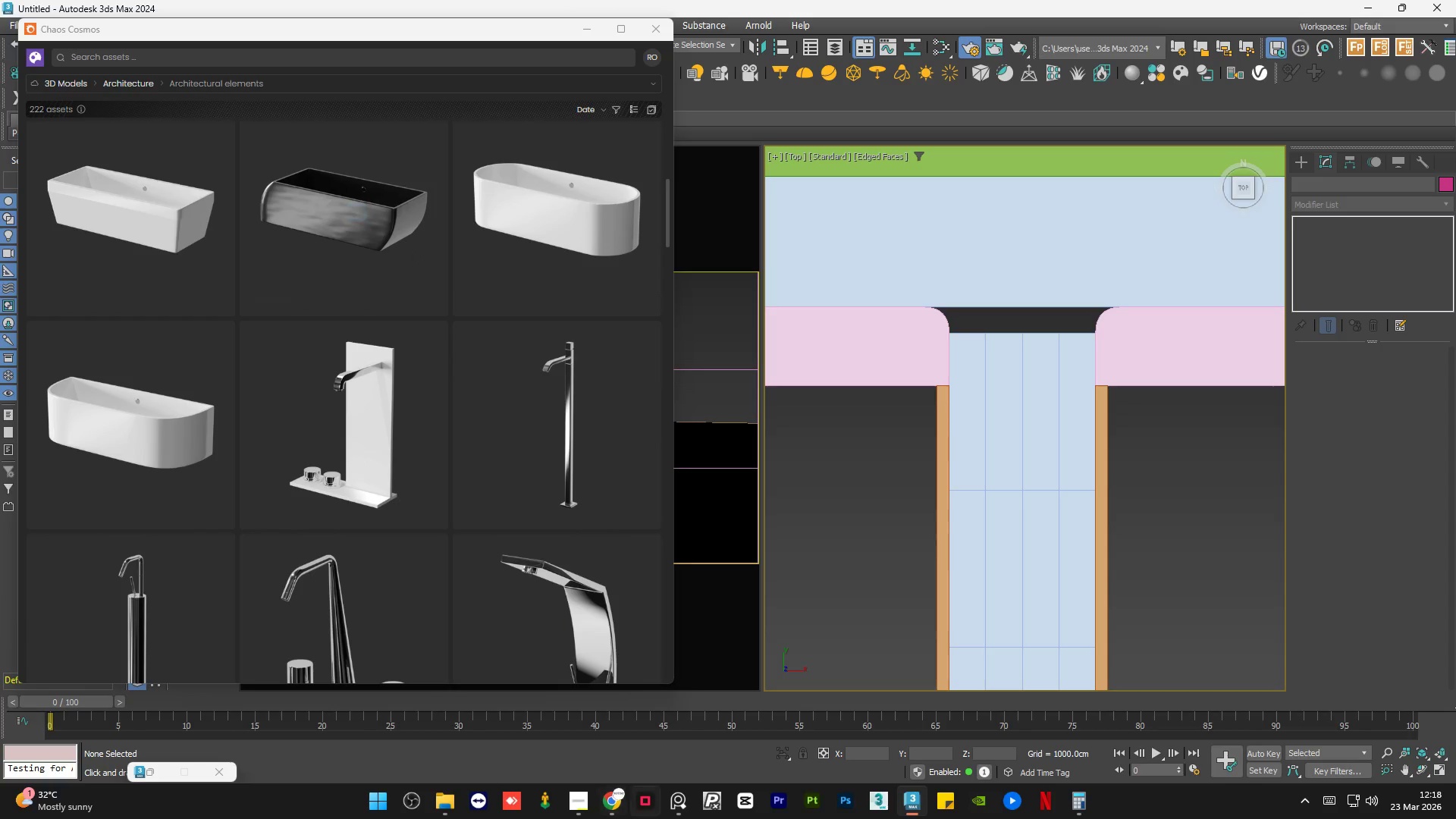 
left_click([583, 806])